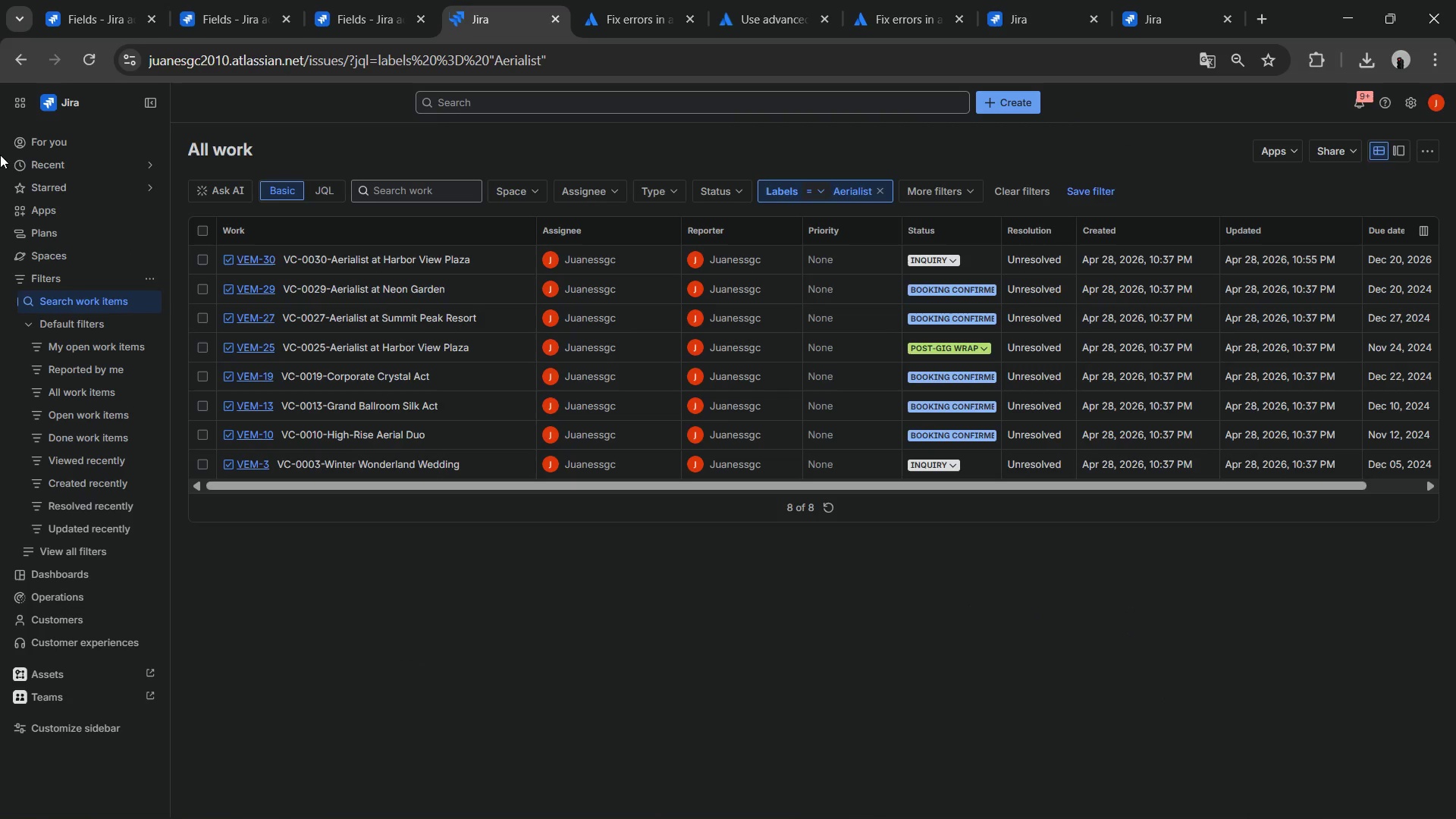 
left_click([19, 56])
 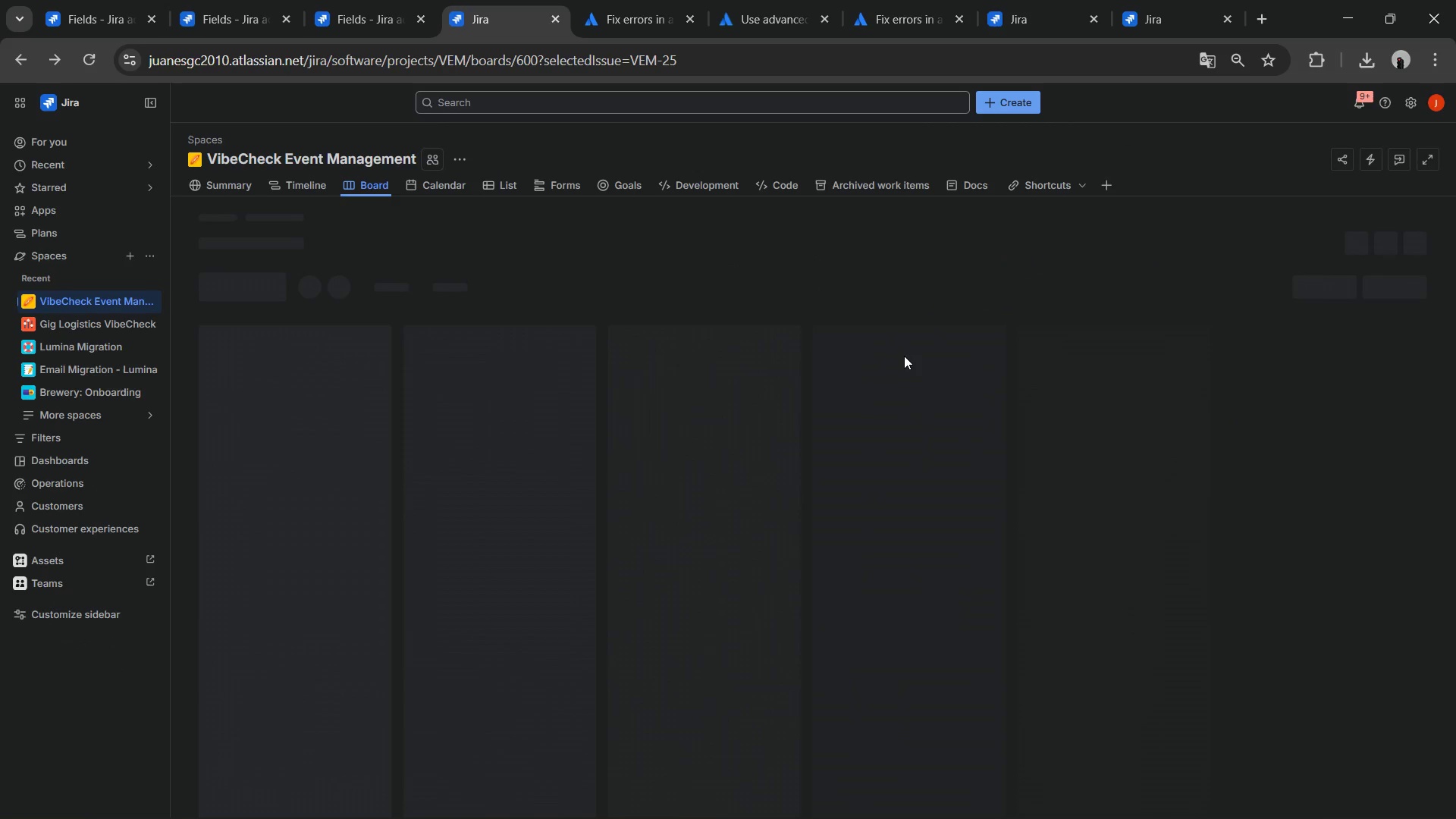 
wait(8.17)
 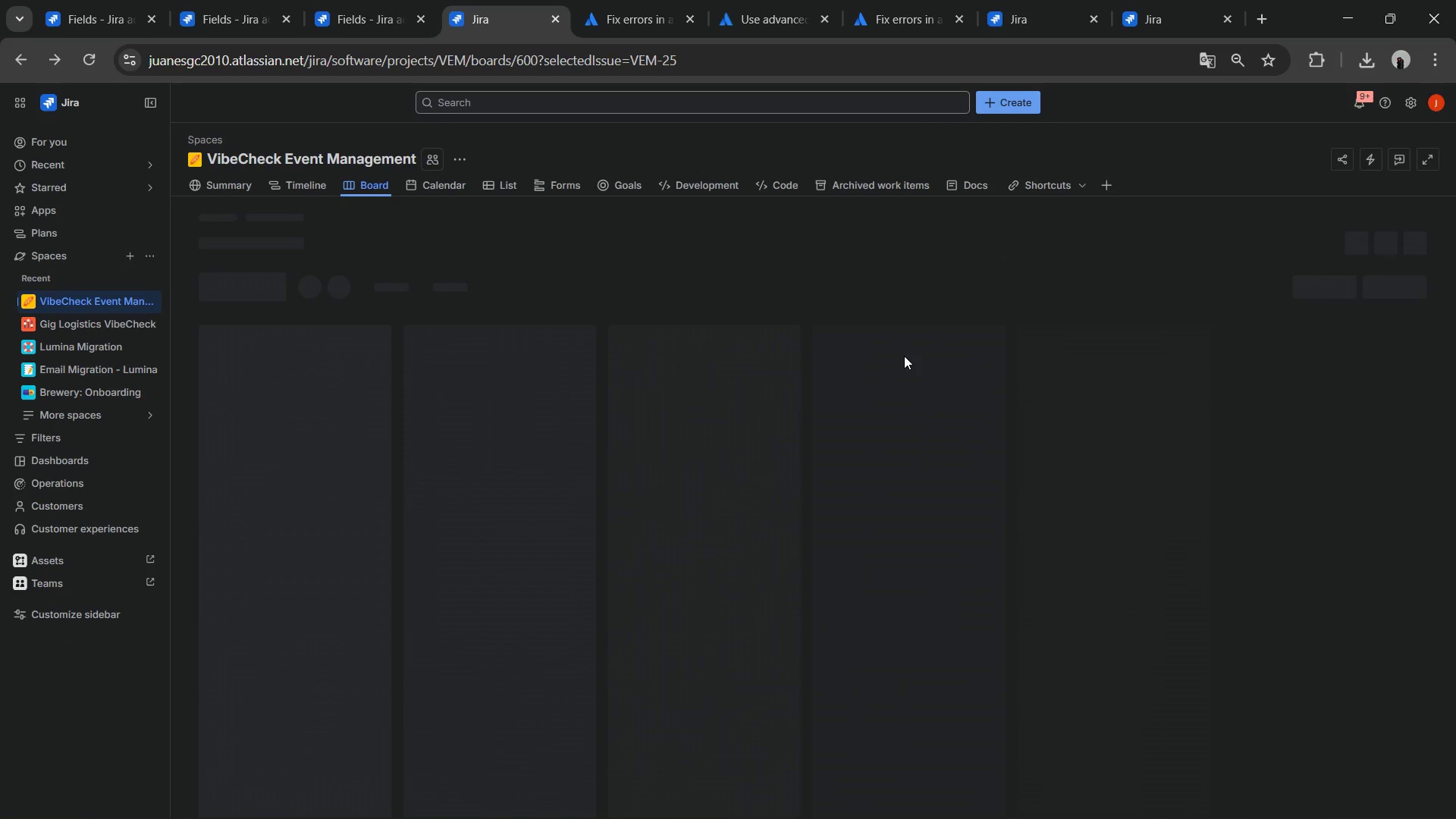 
left_click([1144, 167])
 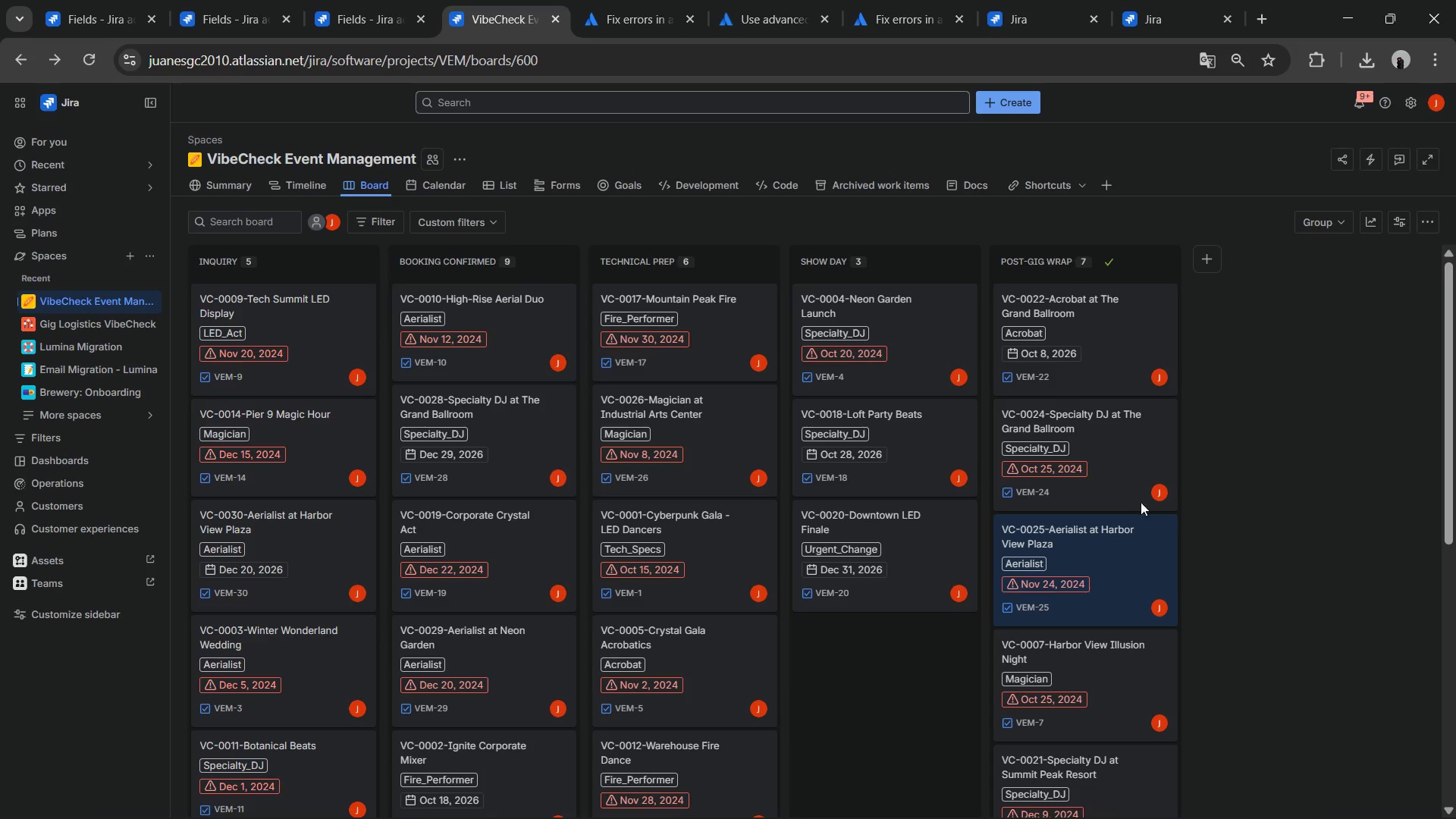 
mouse_move([1073, 548])
 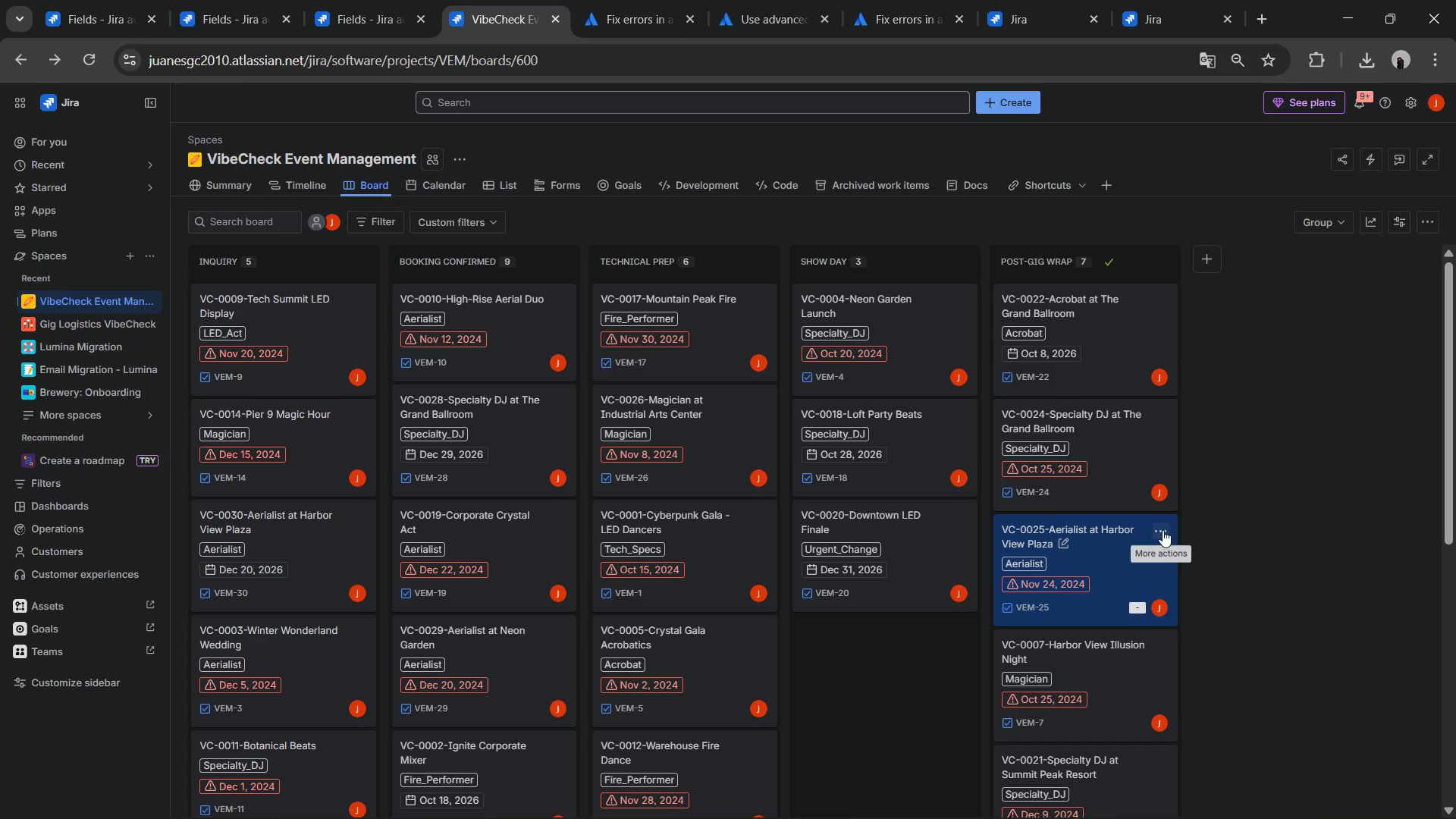 
left_click([1081, 554])
 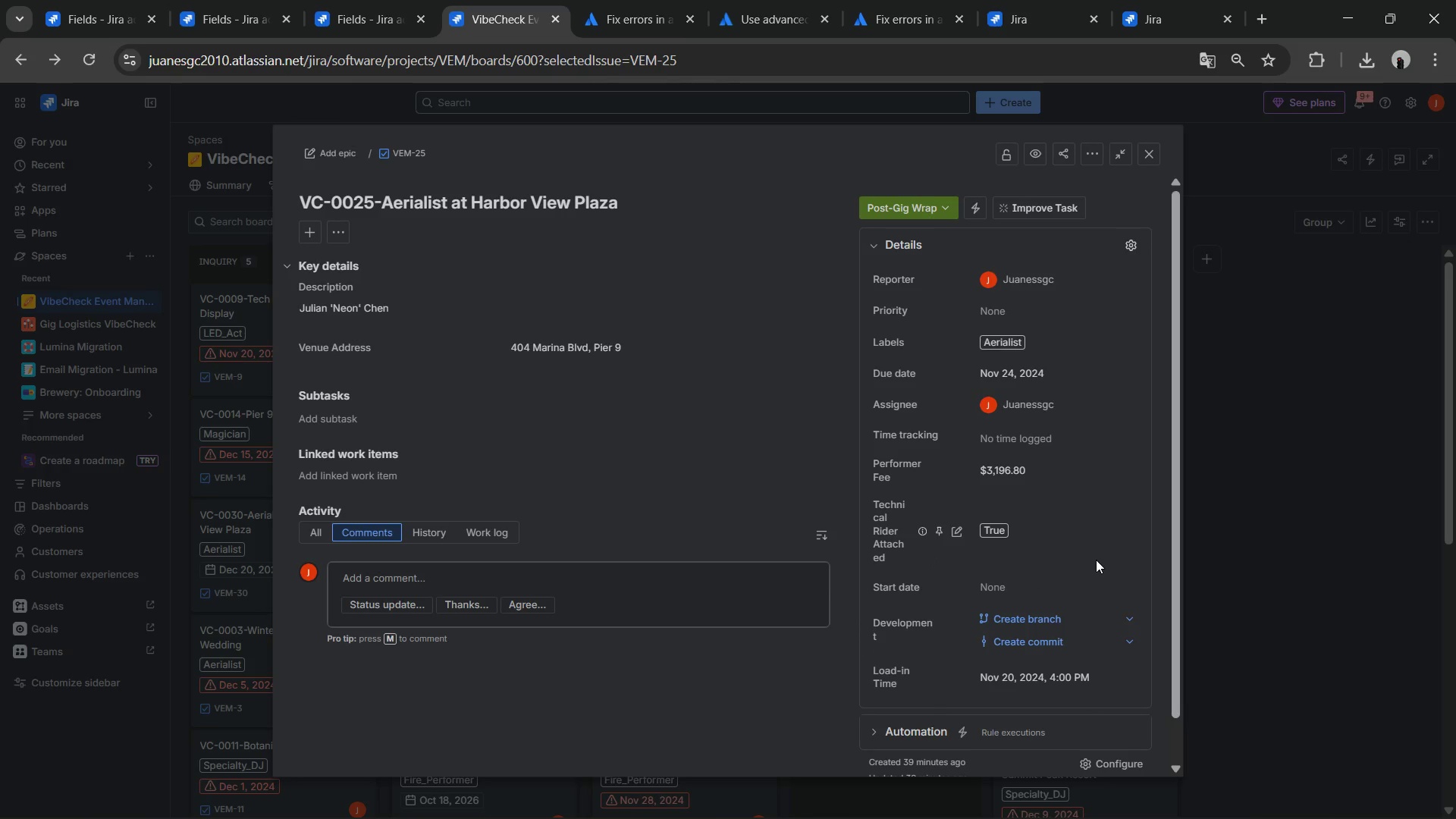 
wait(12.84)
 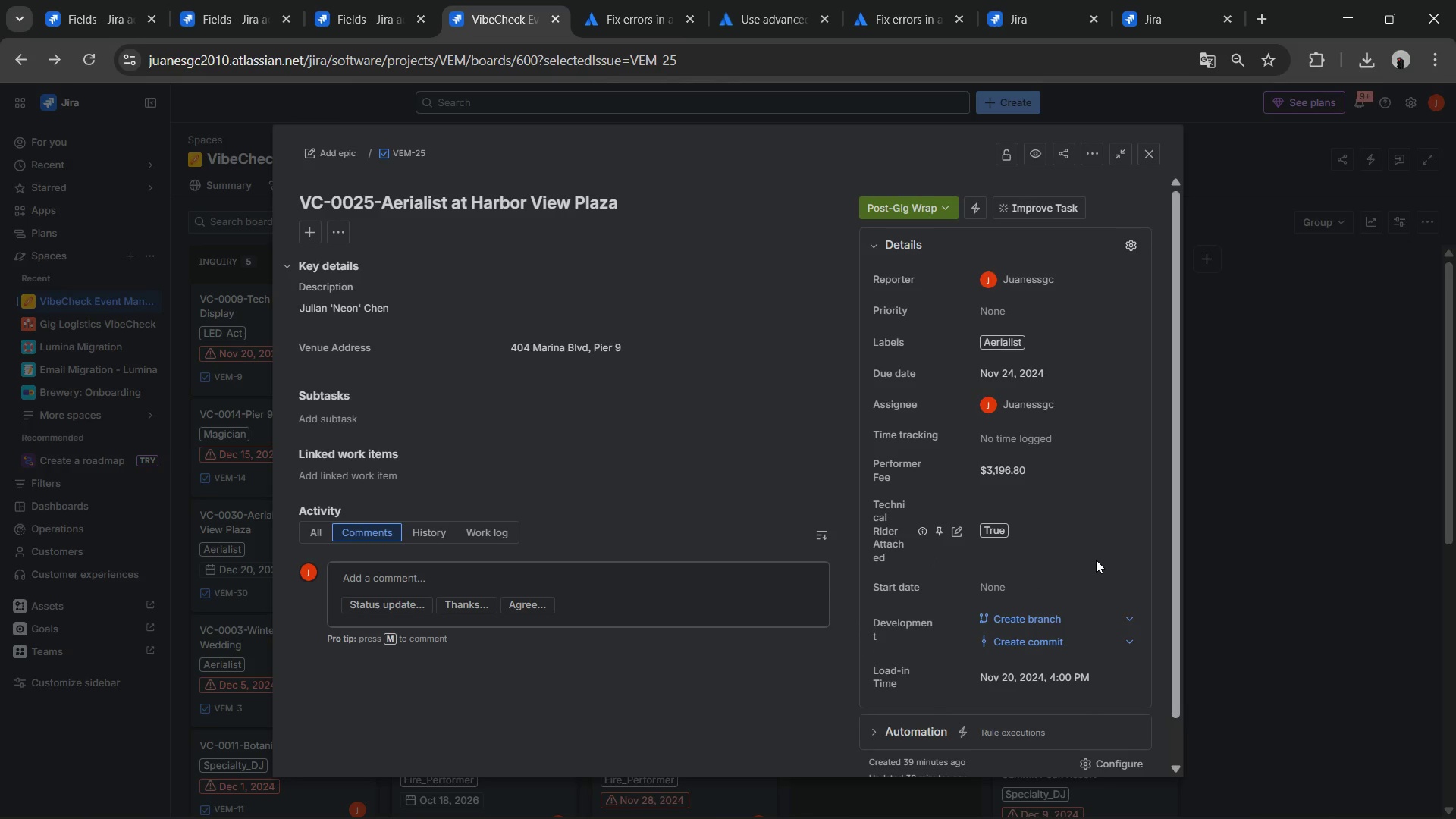 
left_click([1043, 344])
 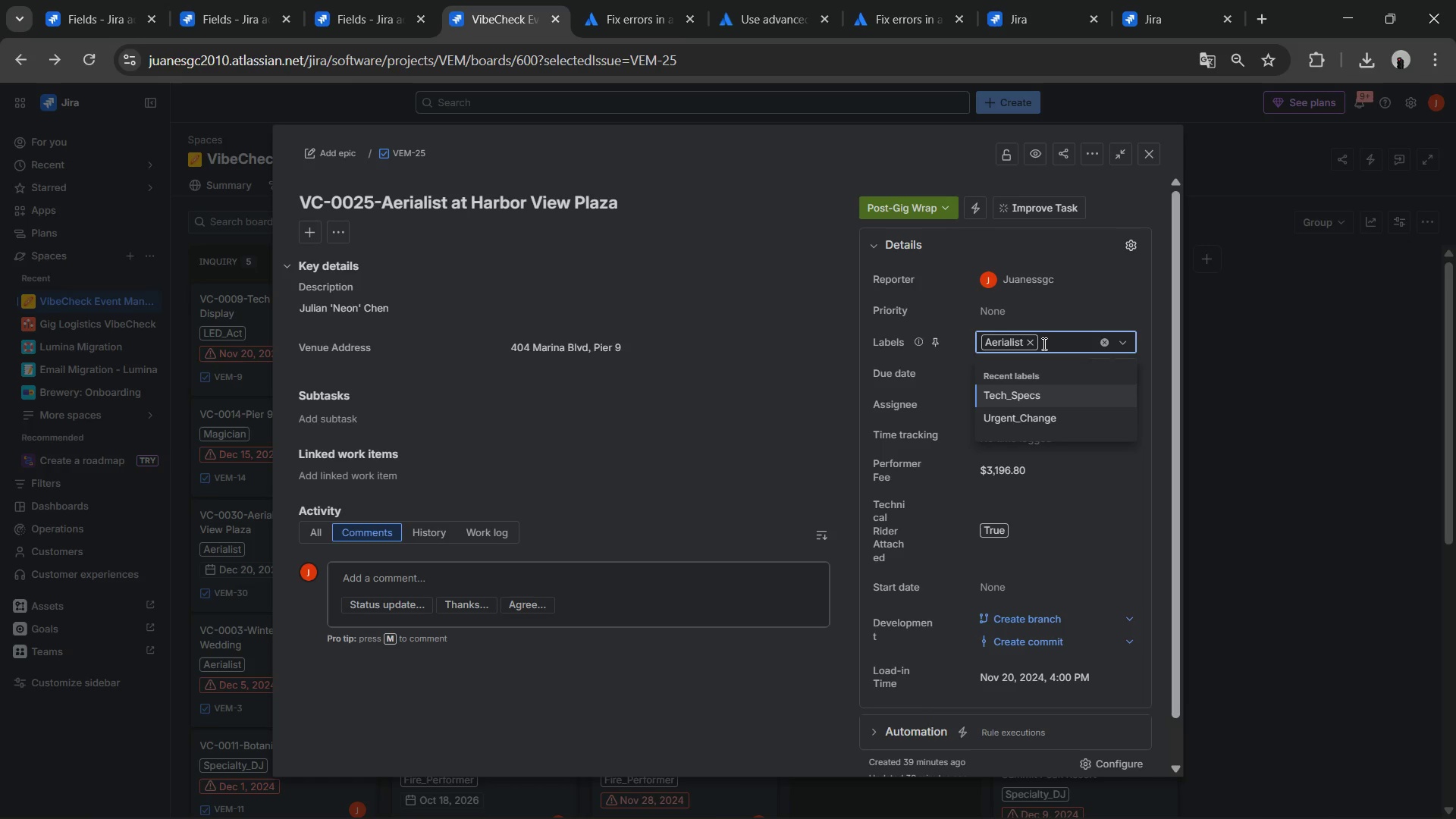 
wait(6.62)
 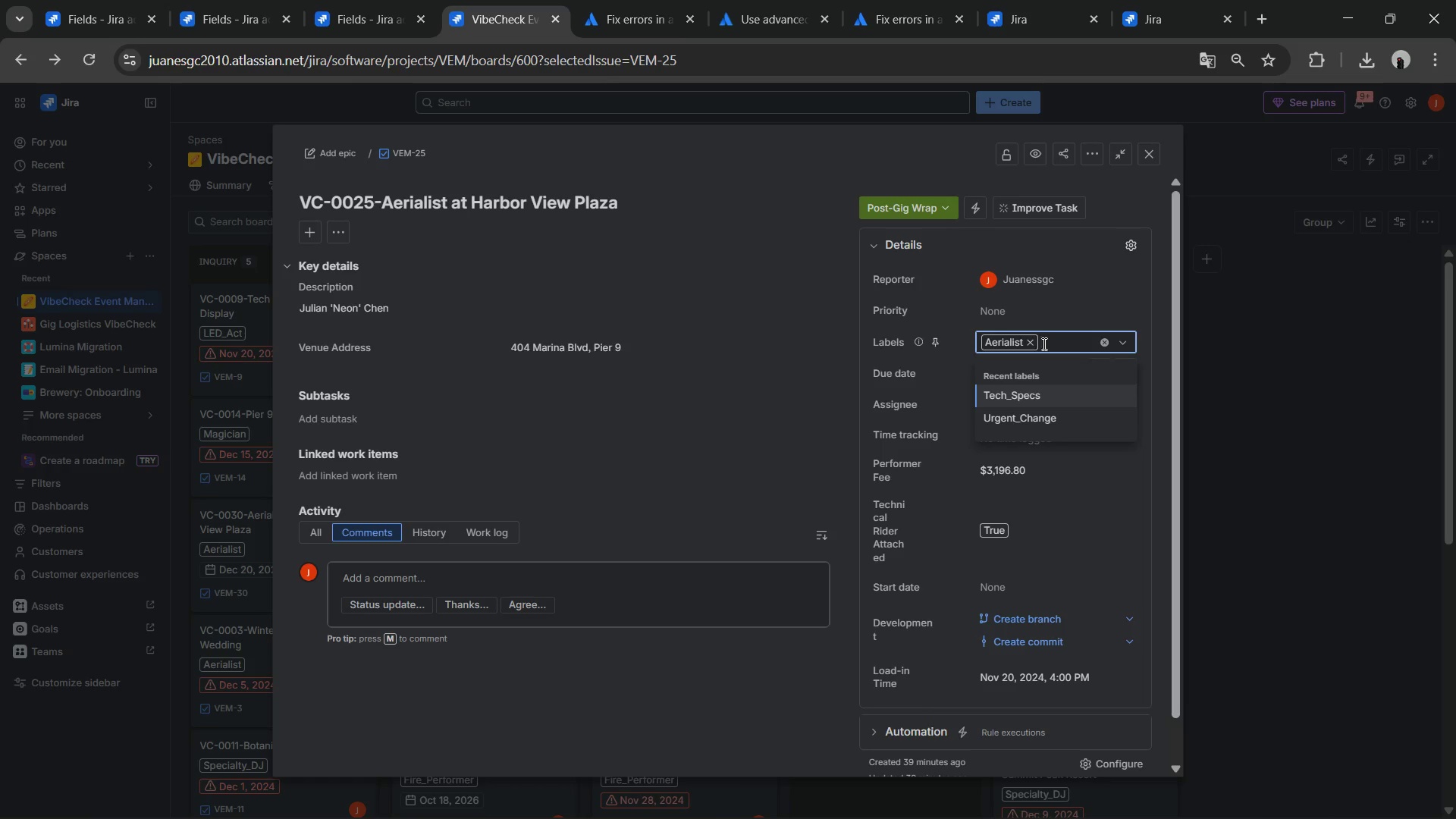 
left_click([1100, 340])
 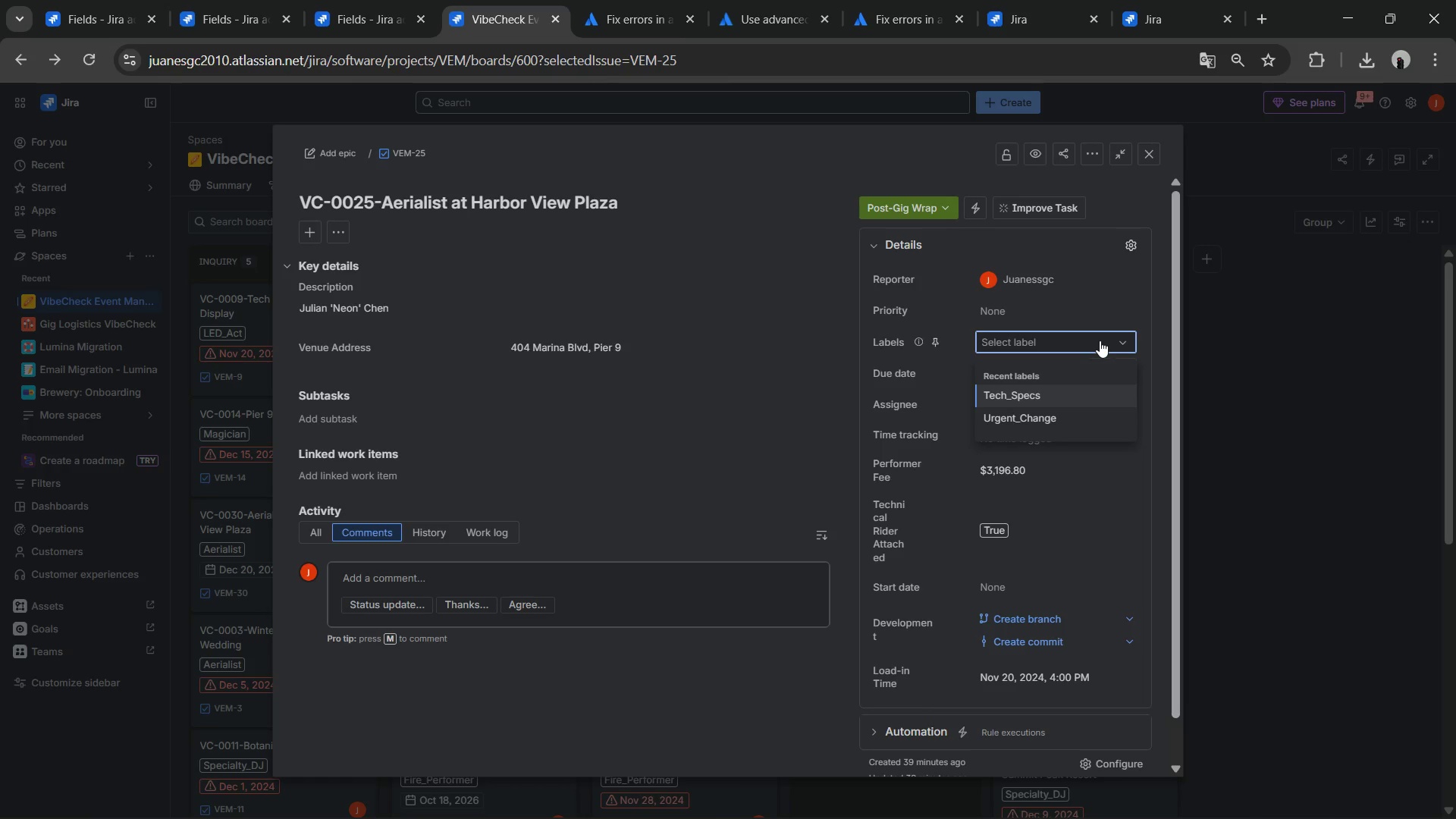 
type(Client_Feedback)
 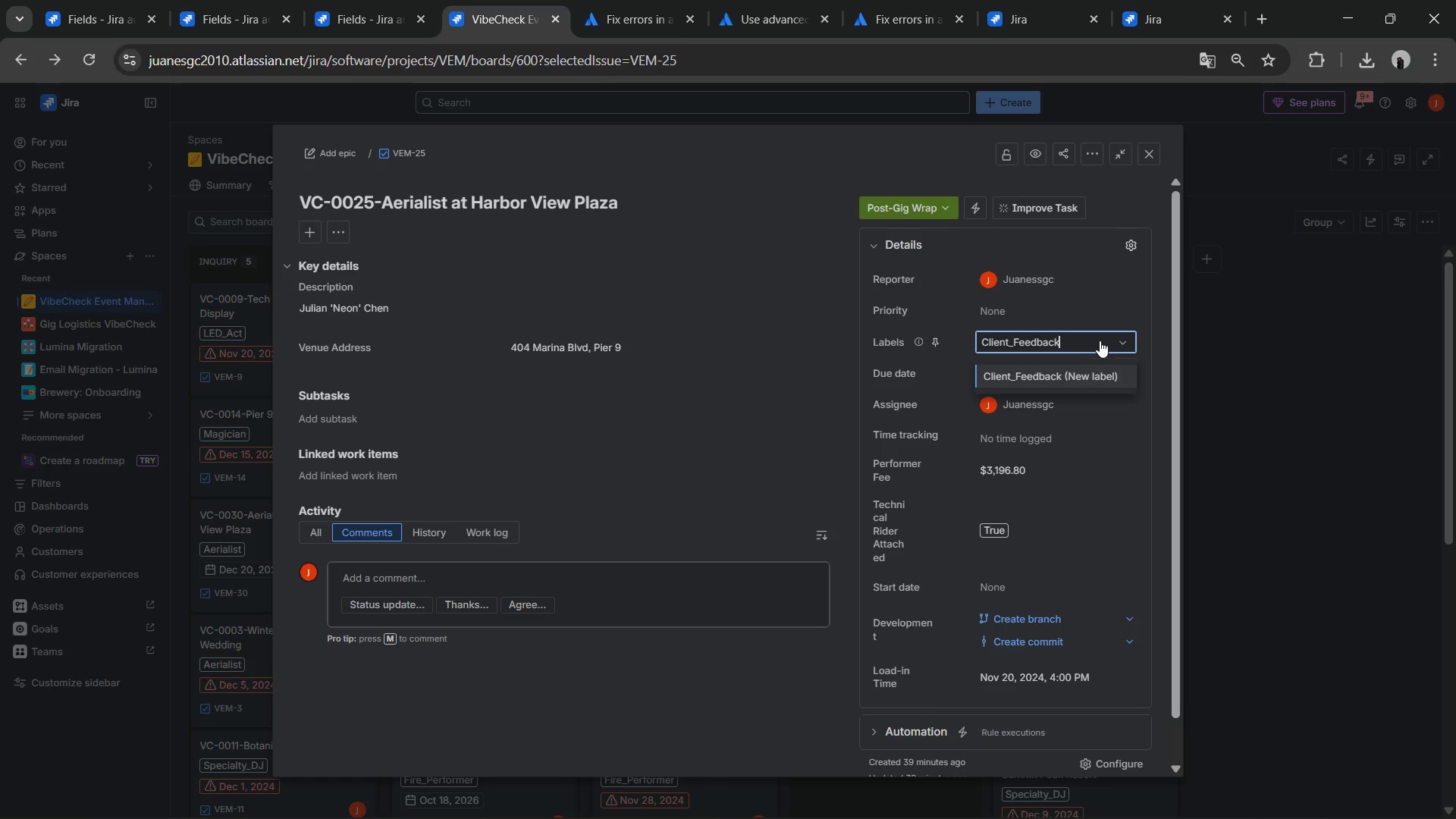 
key(Enter)
 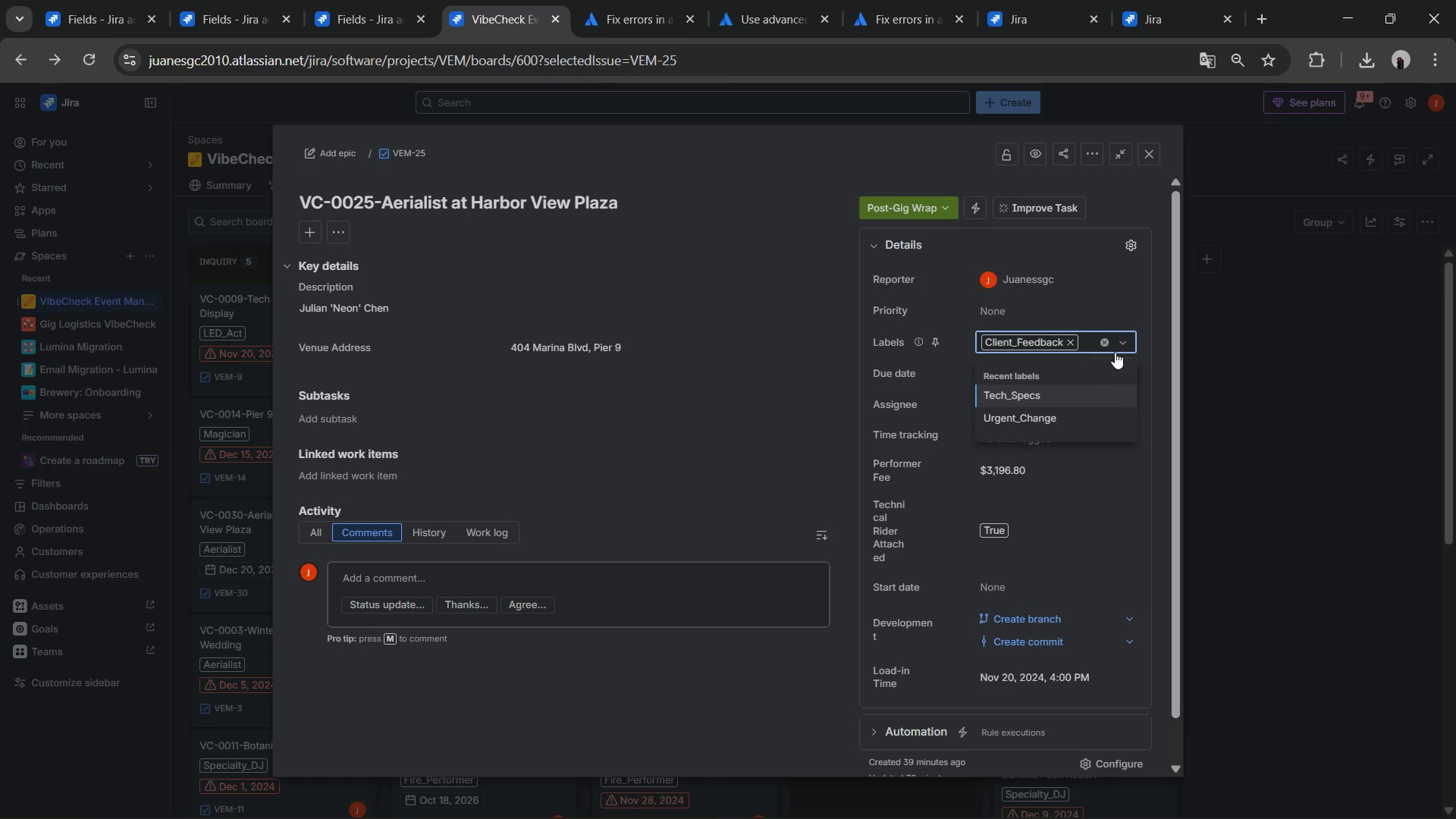 
left_click([1130, 344])
 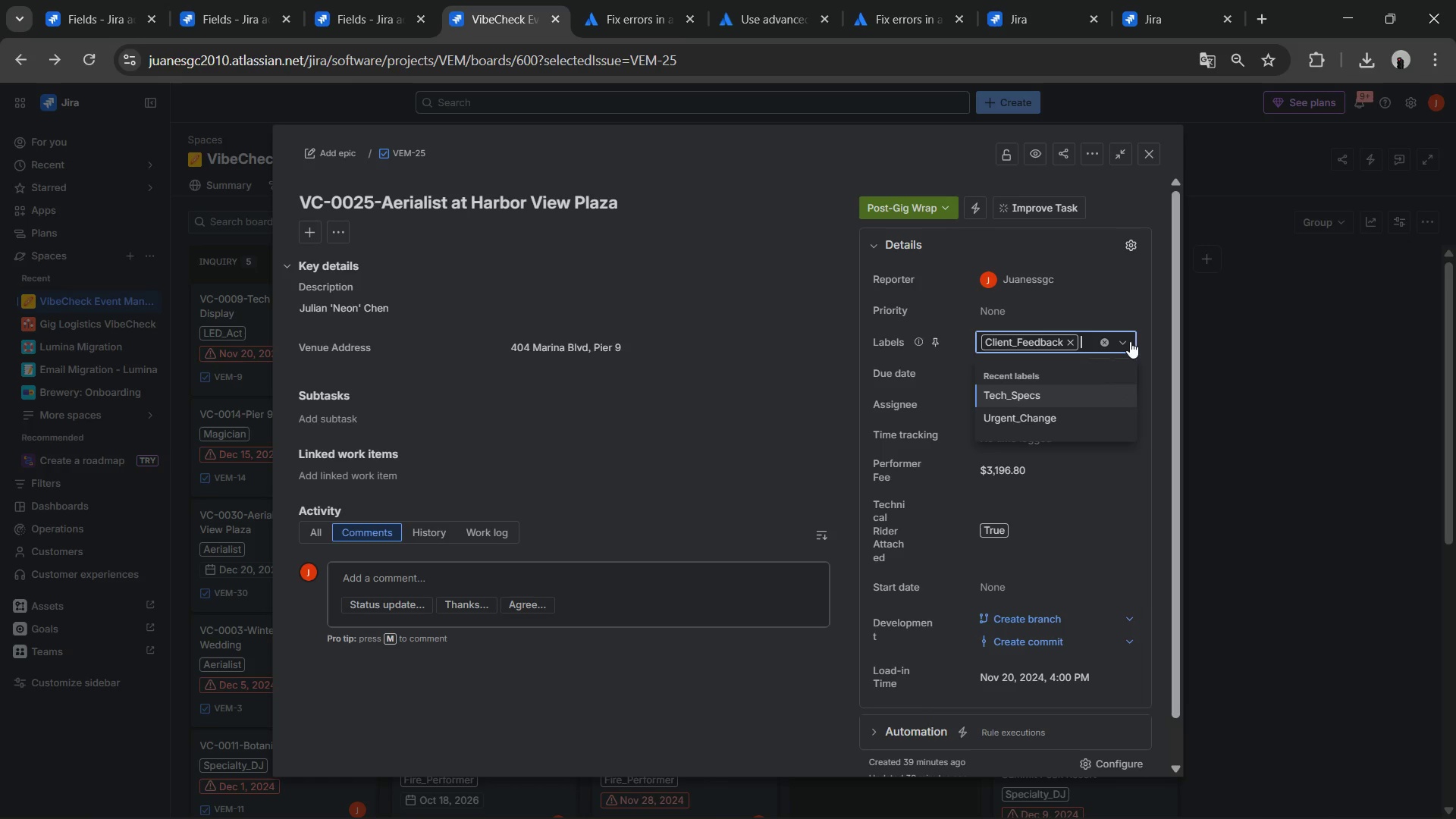 
left_click([1128, 341])
 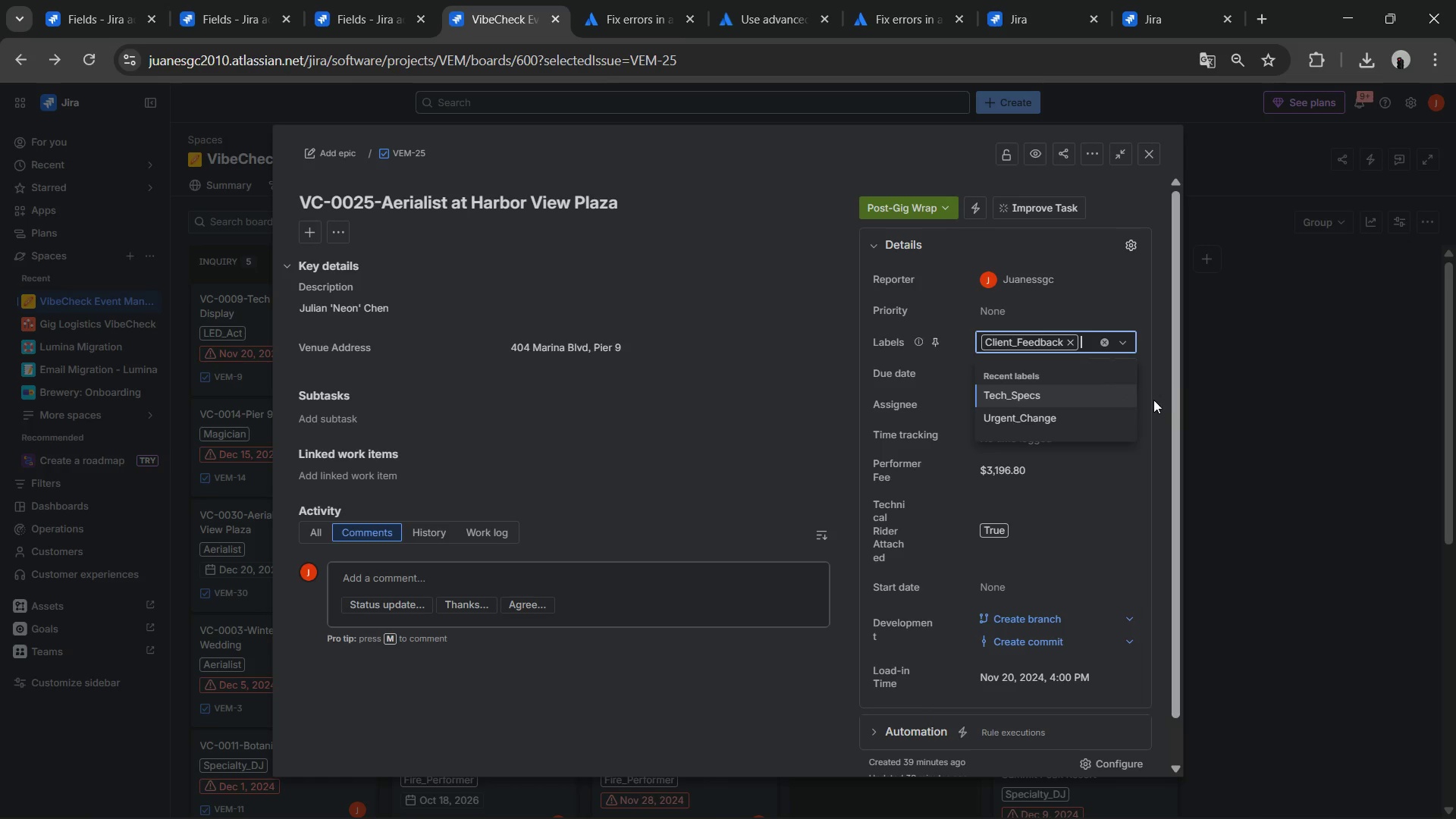 
left_click([1152, 403])
 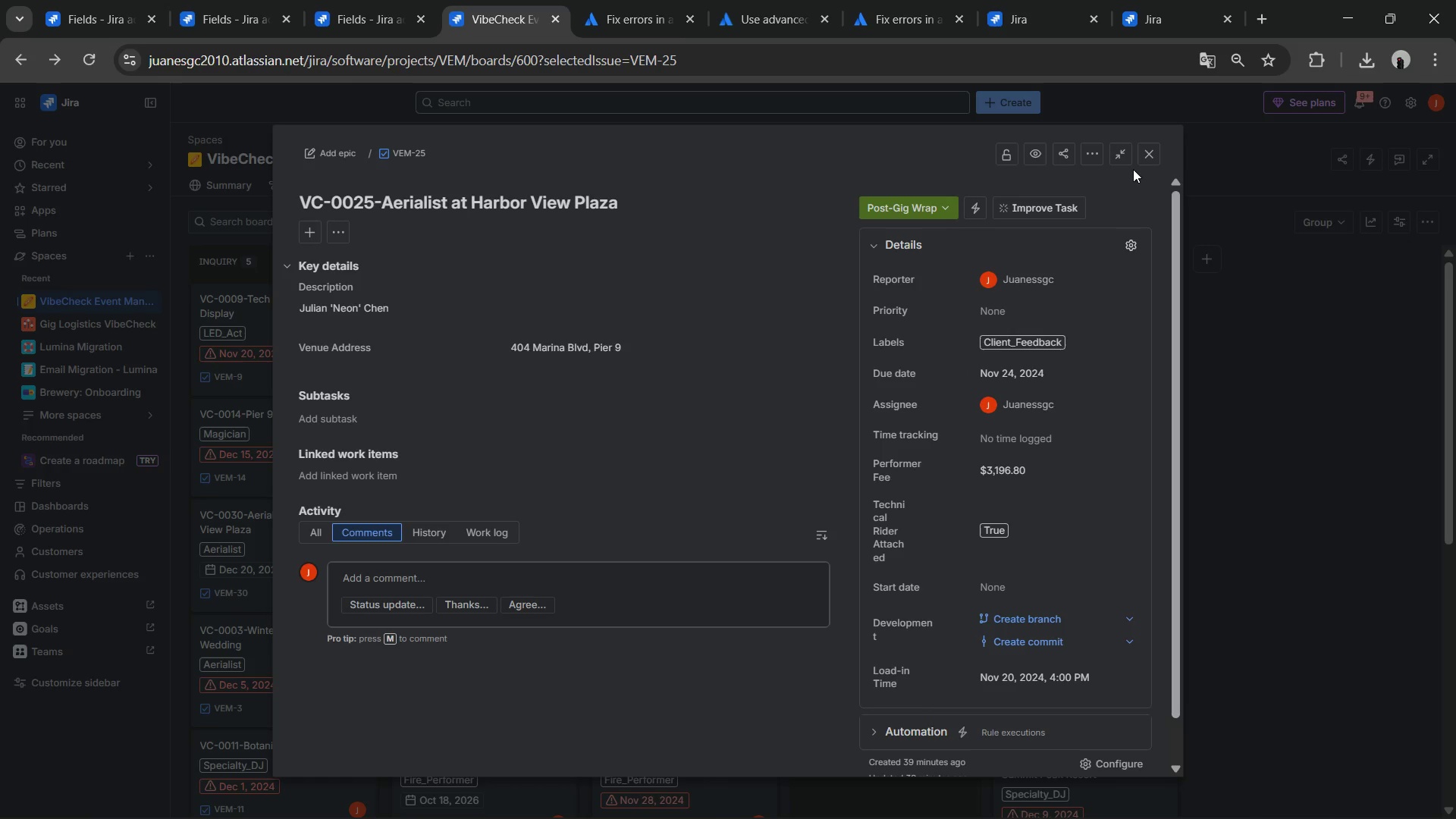 
left_click([1144, 160])
 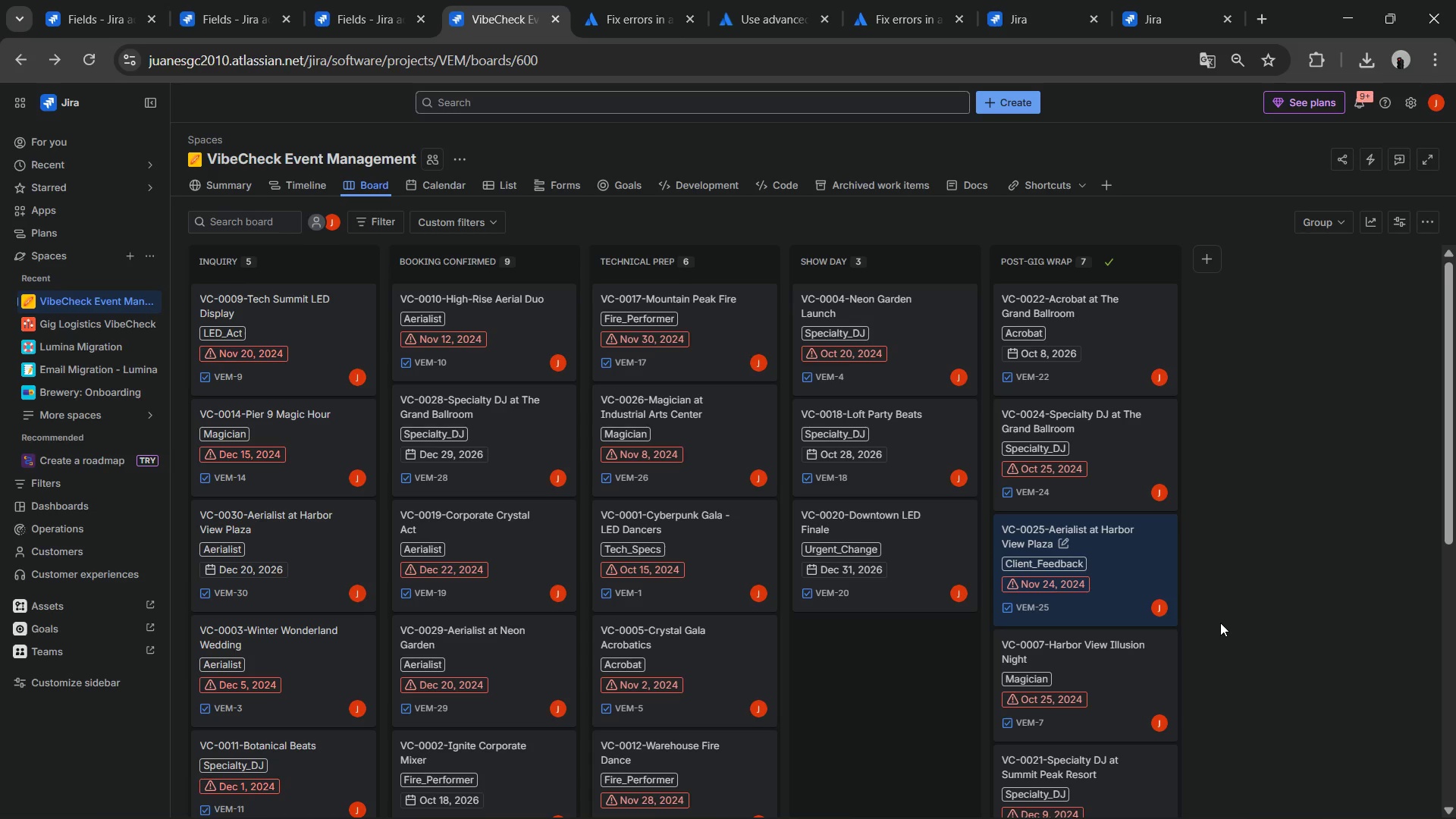 
wait(10.89)
 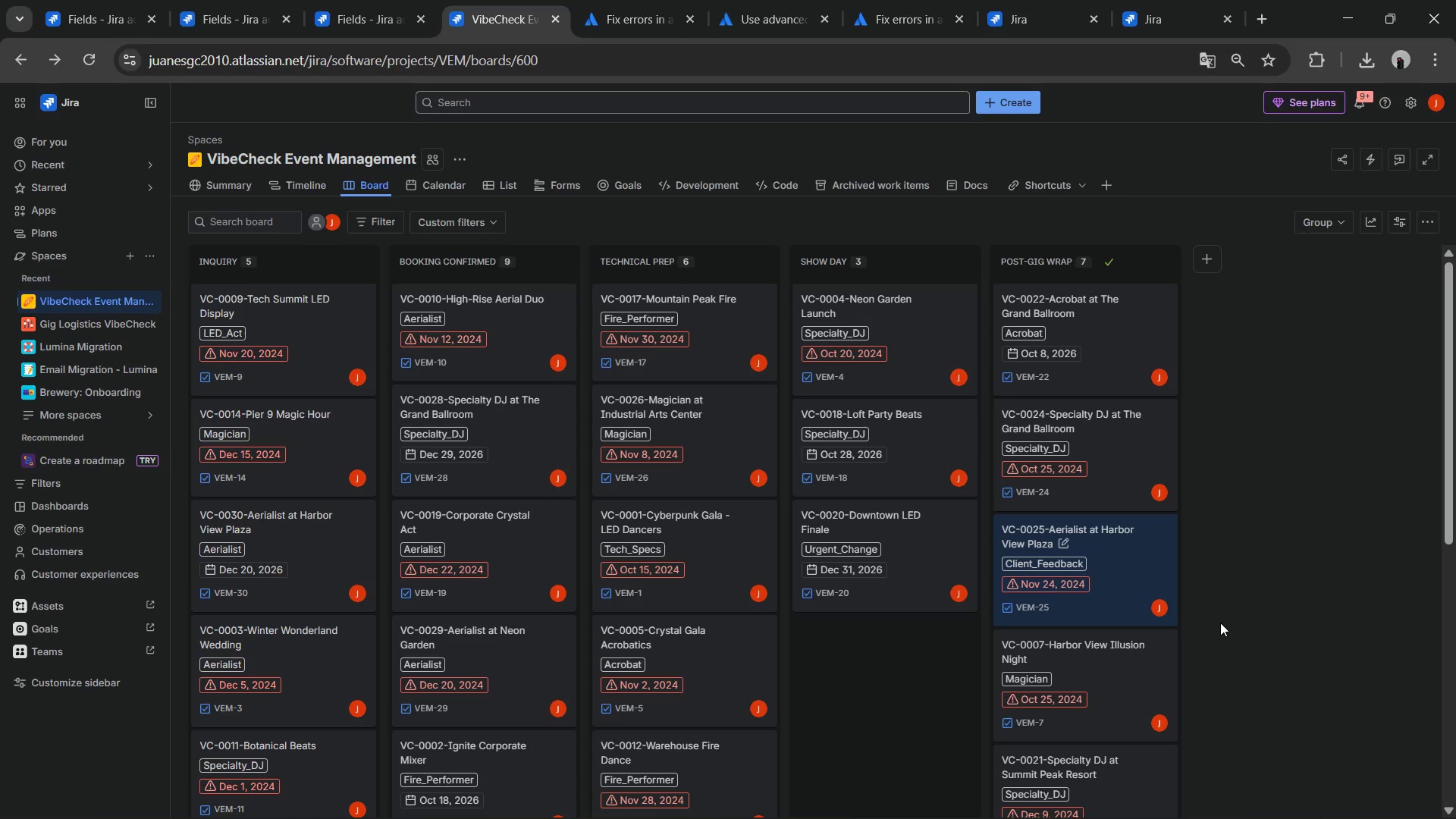 
left_click([899, 798])